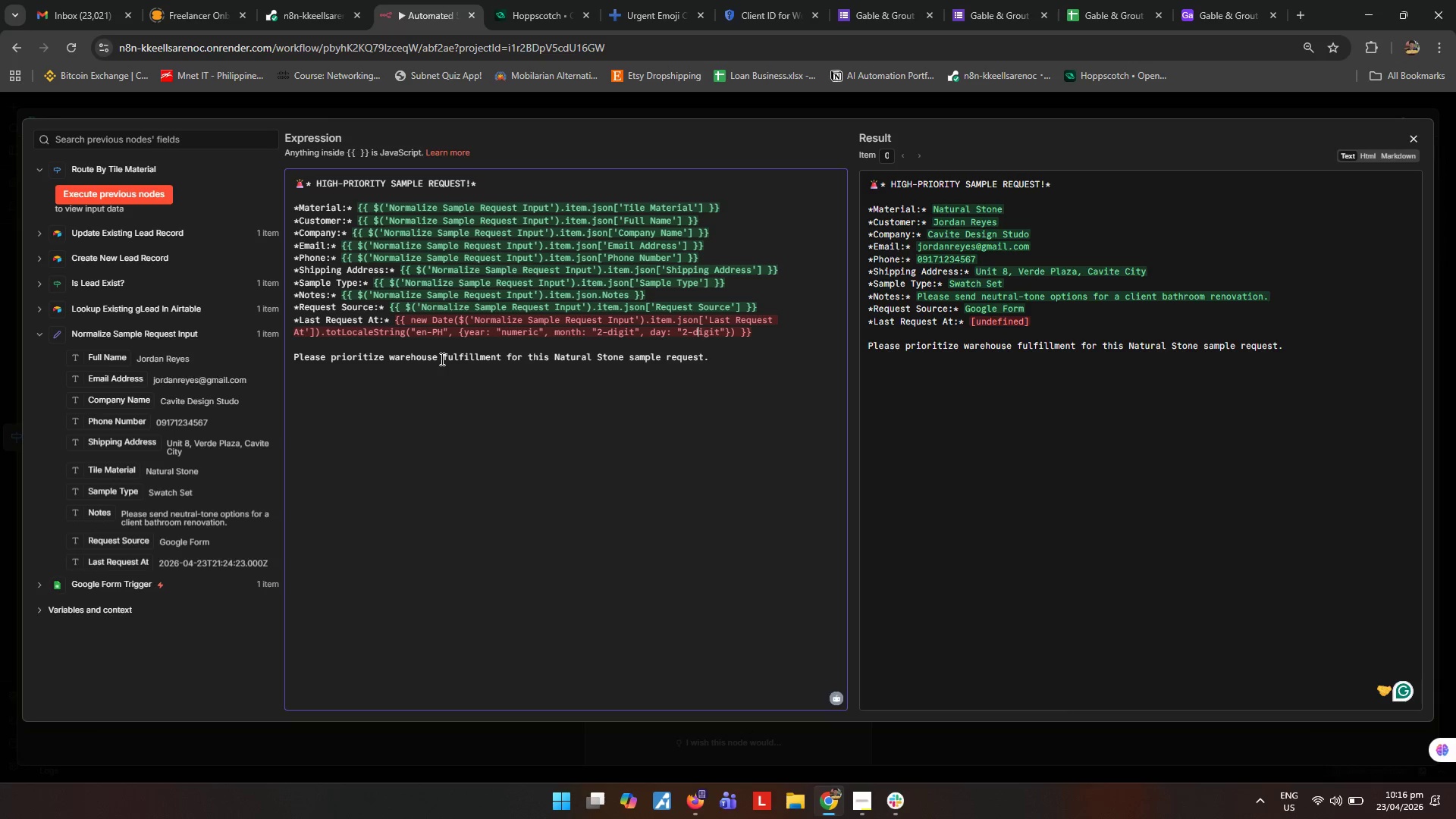 
key(ArrowRight)